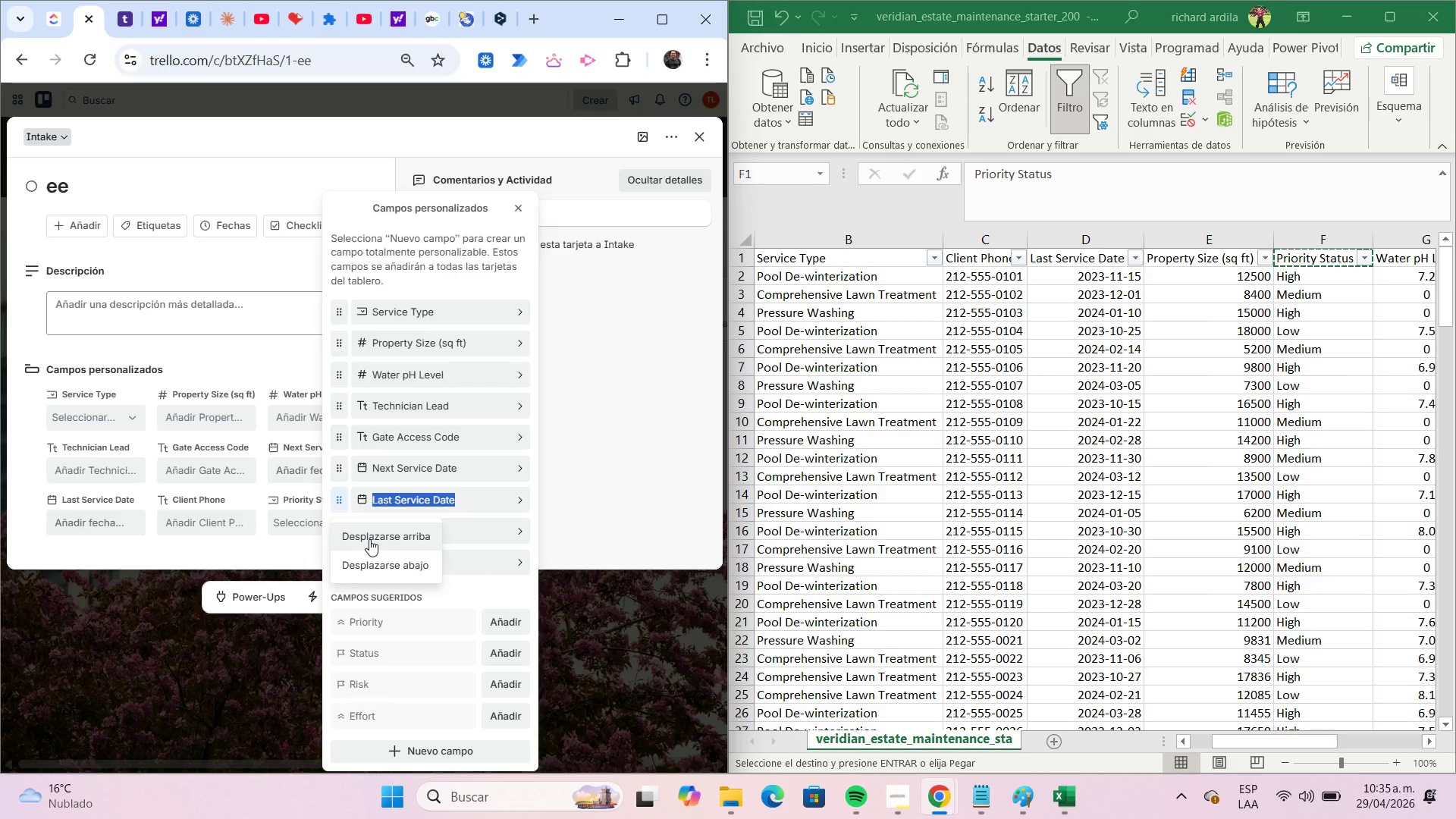 
left_click([369, 539])
 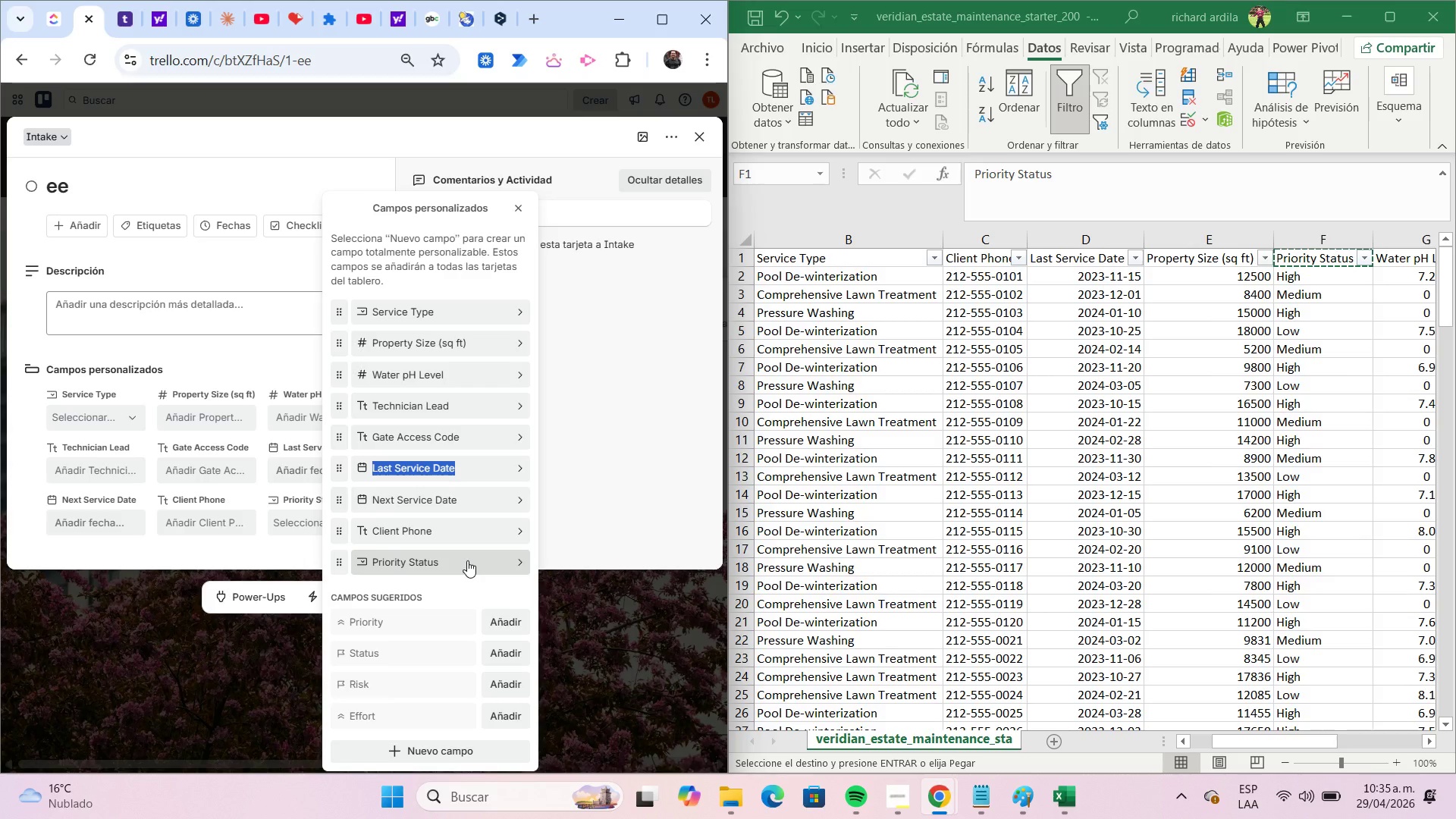 
wait(16.53)
 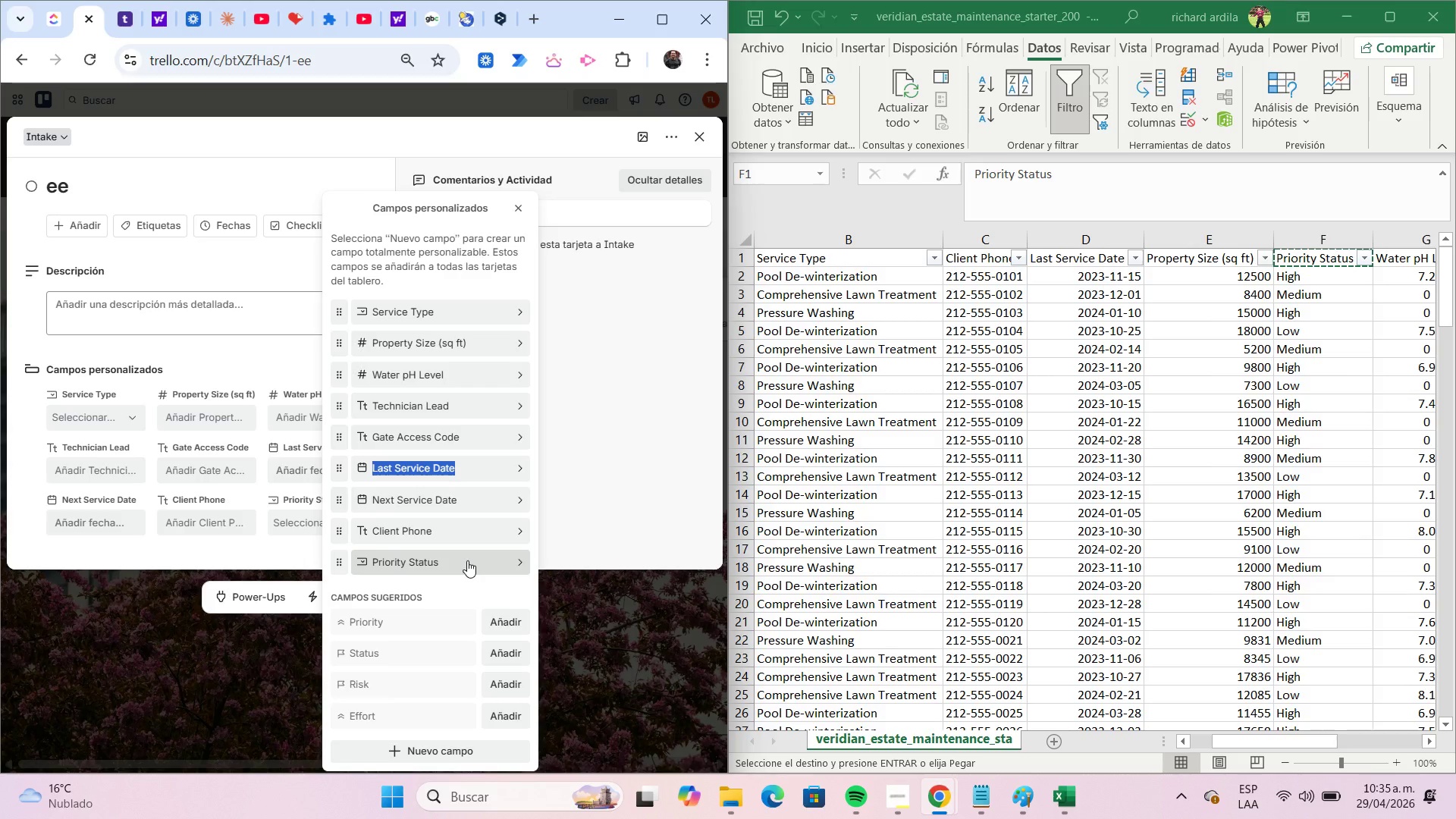 
left_click([344, 563])
 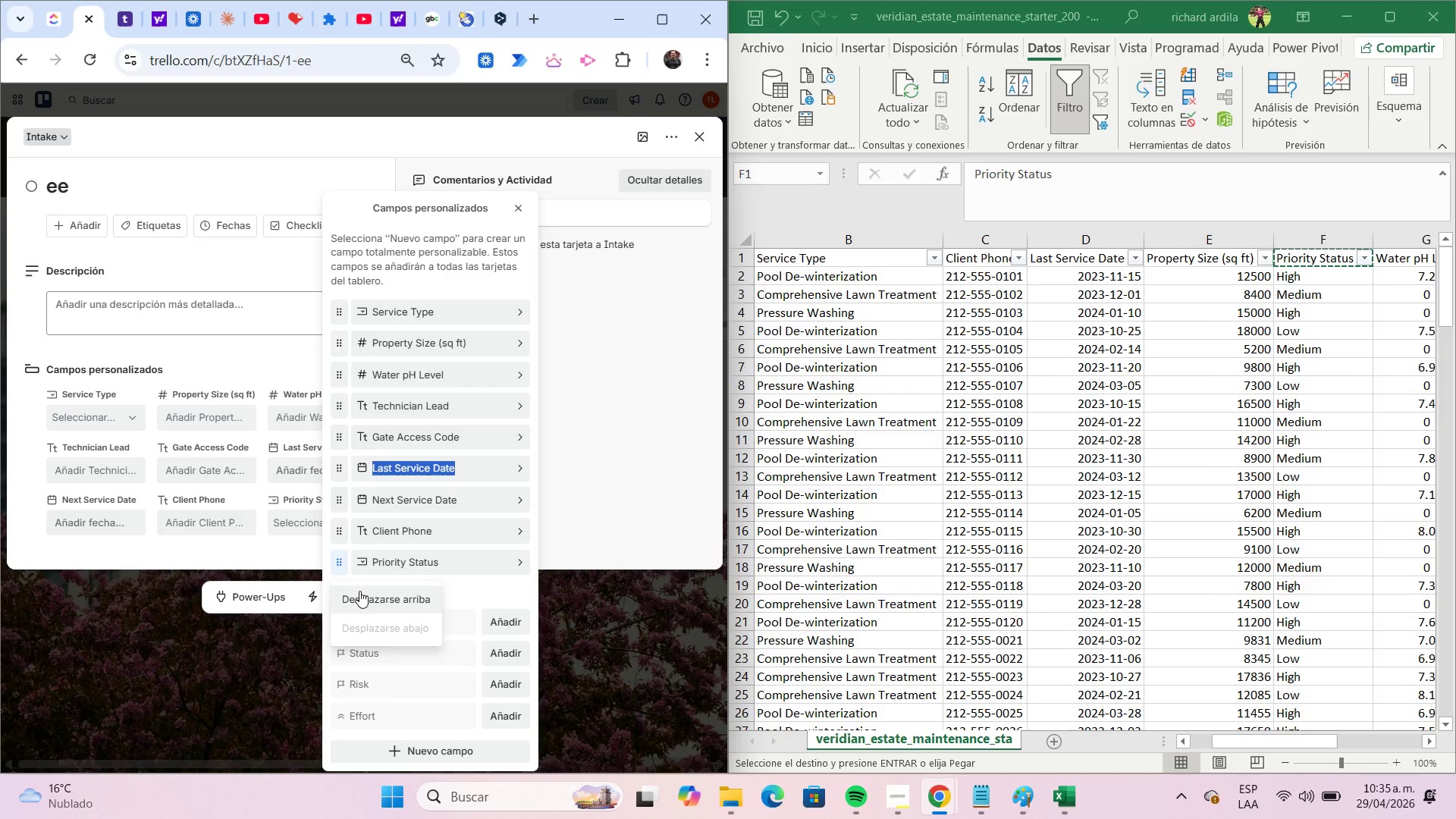 
left_click([360, 593])
 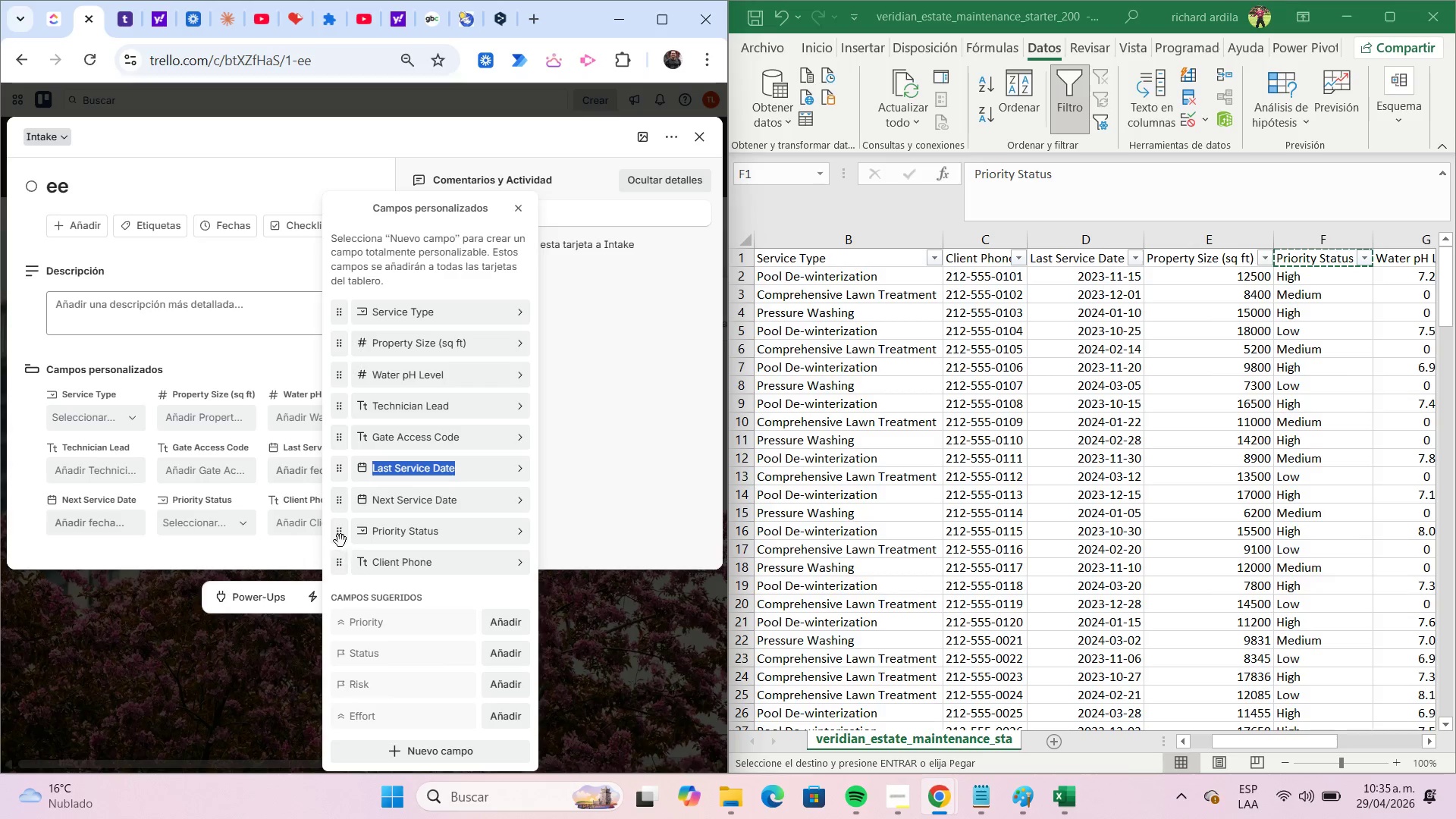 
left_click([340, 537])
 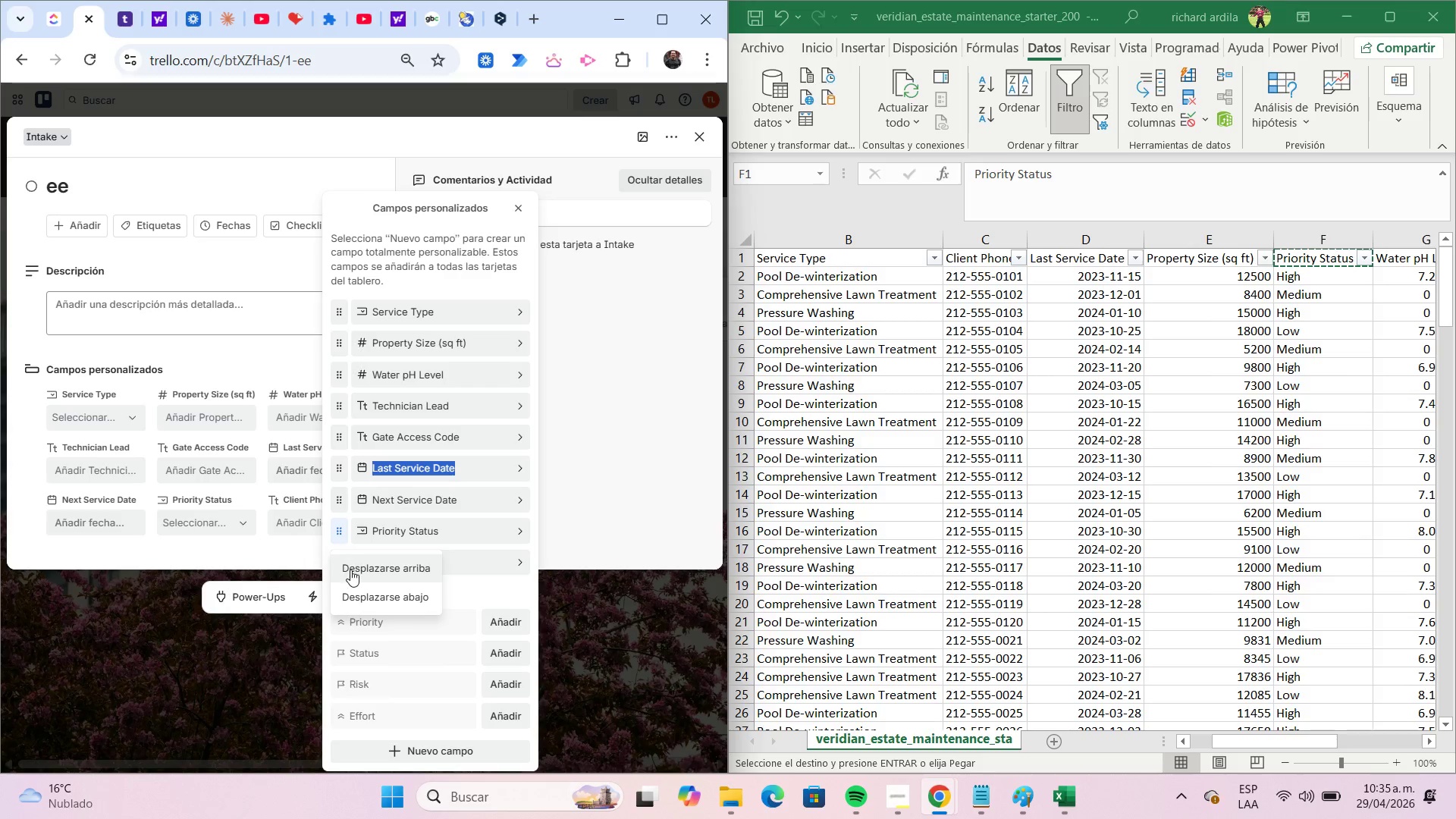 
left_click([350, 570])
 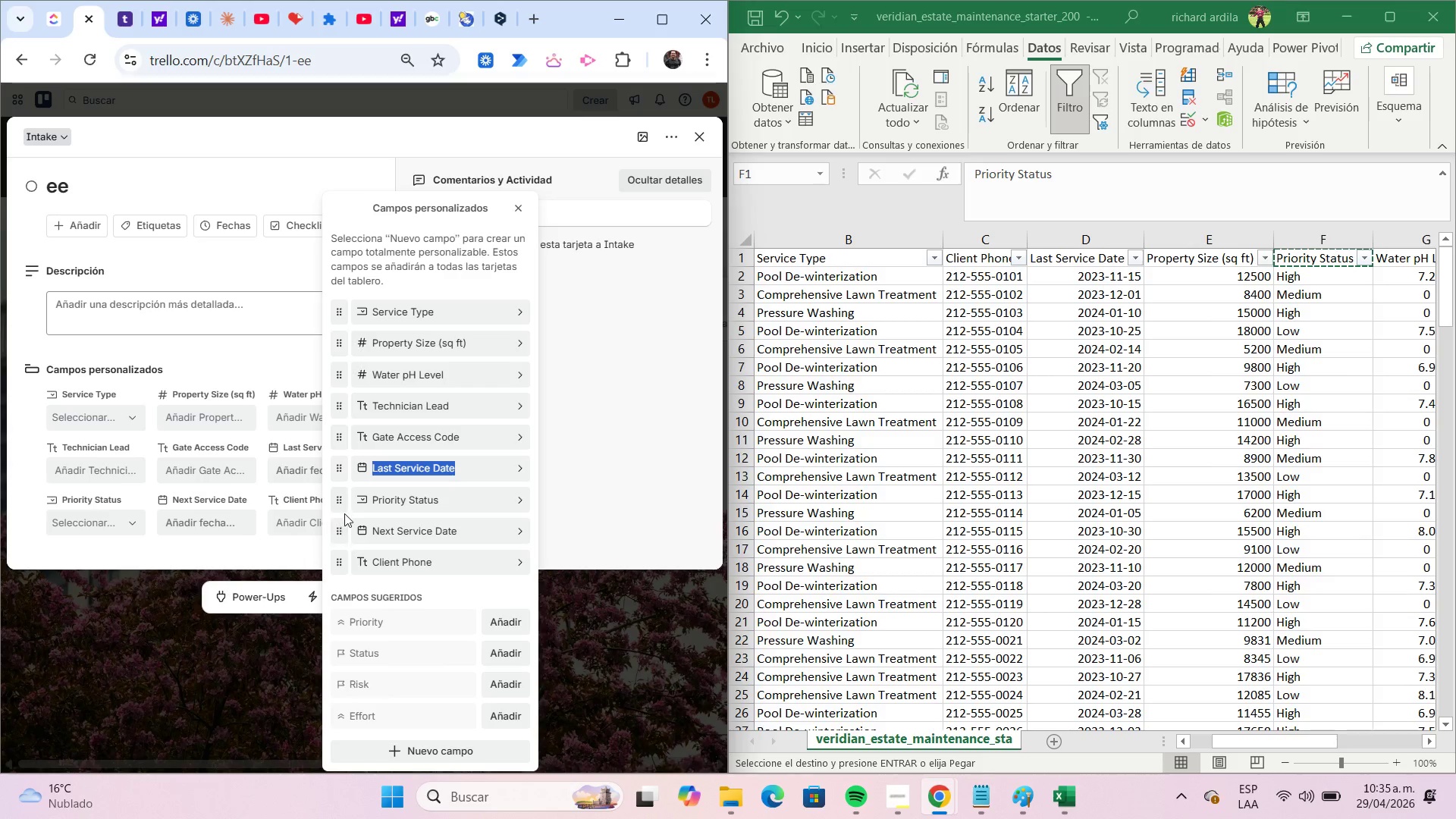 
left_click([340, 504])
 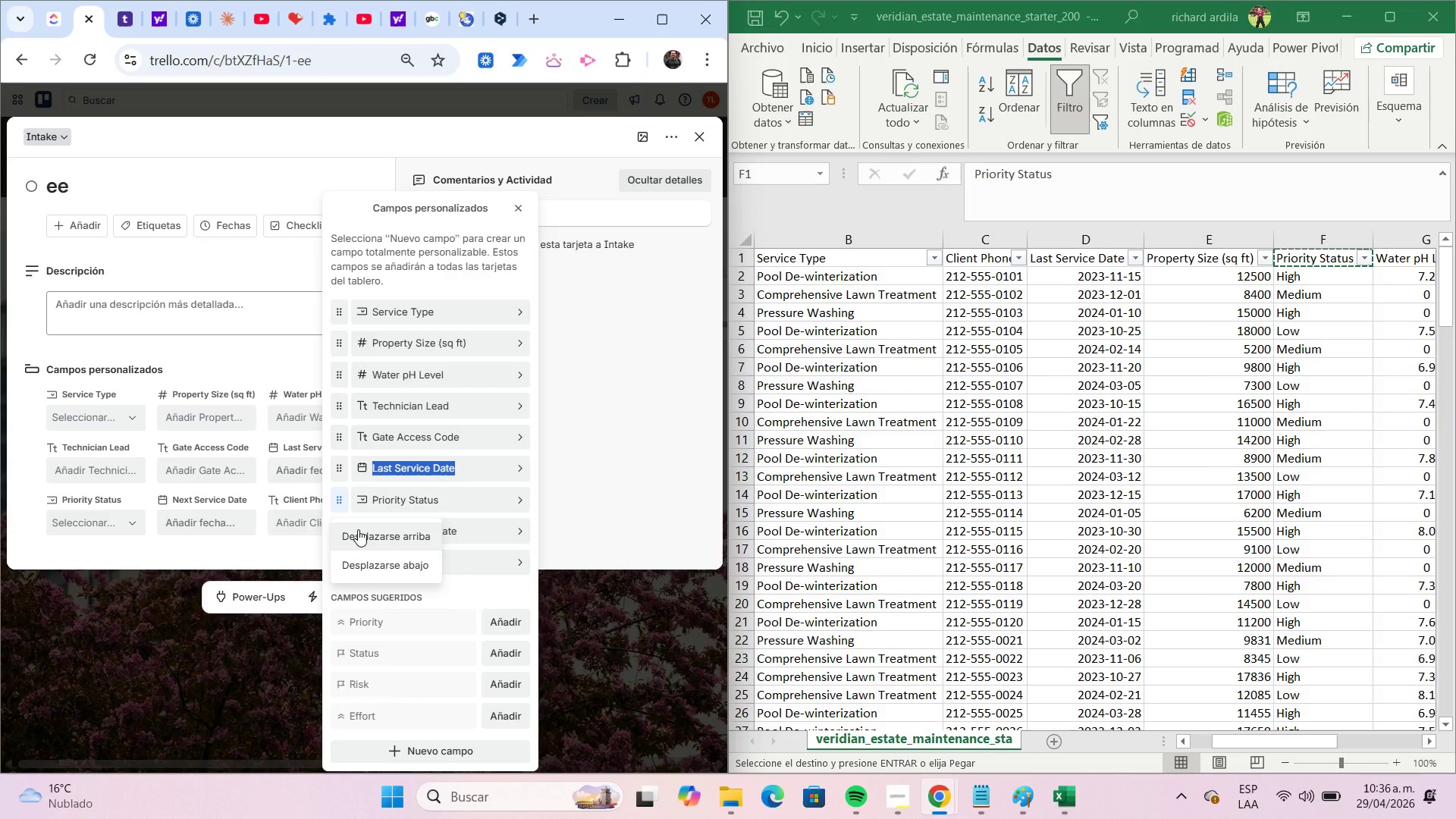 
left_click([358, 529])
 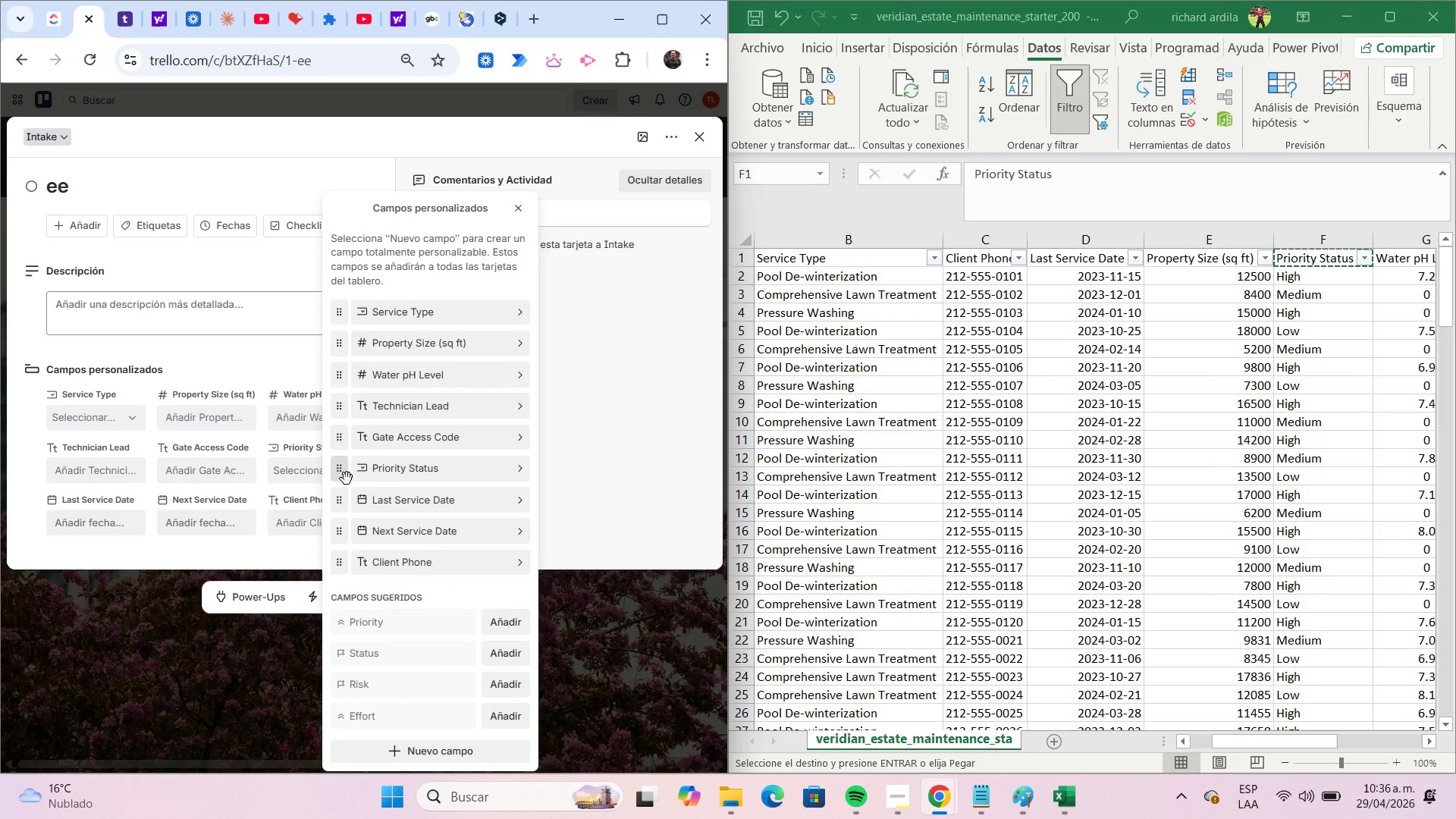 
left_click([344, 475])
 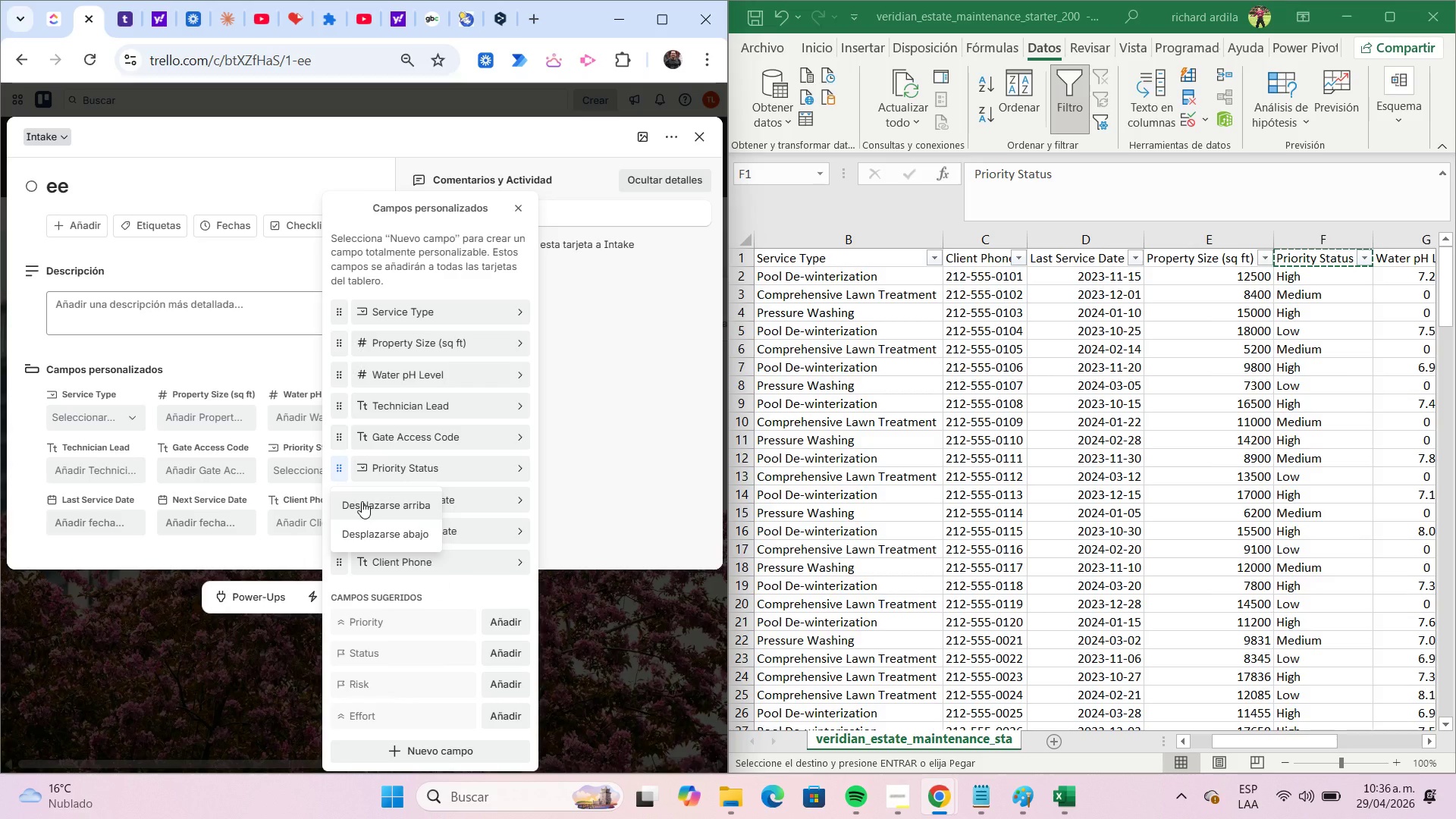 
left_click([362, 501])
 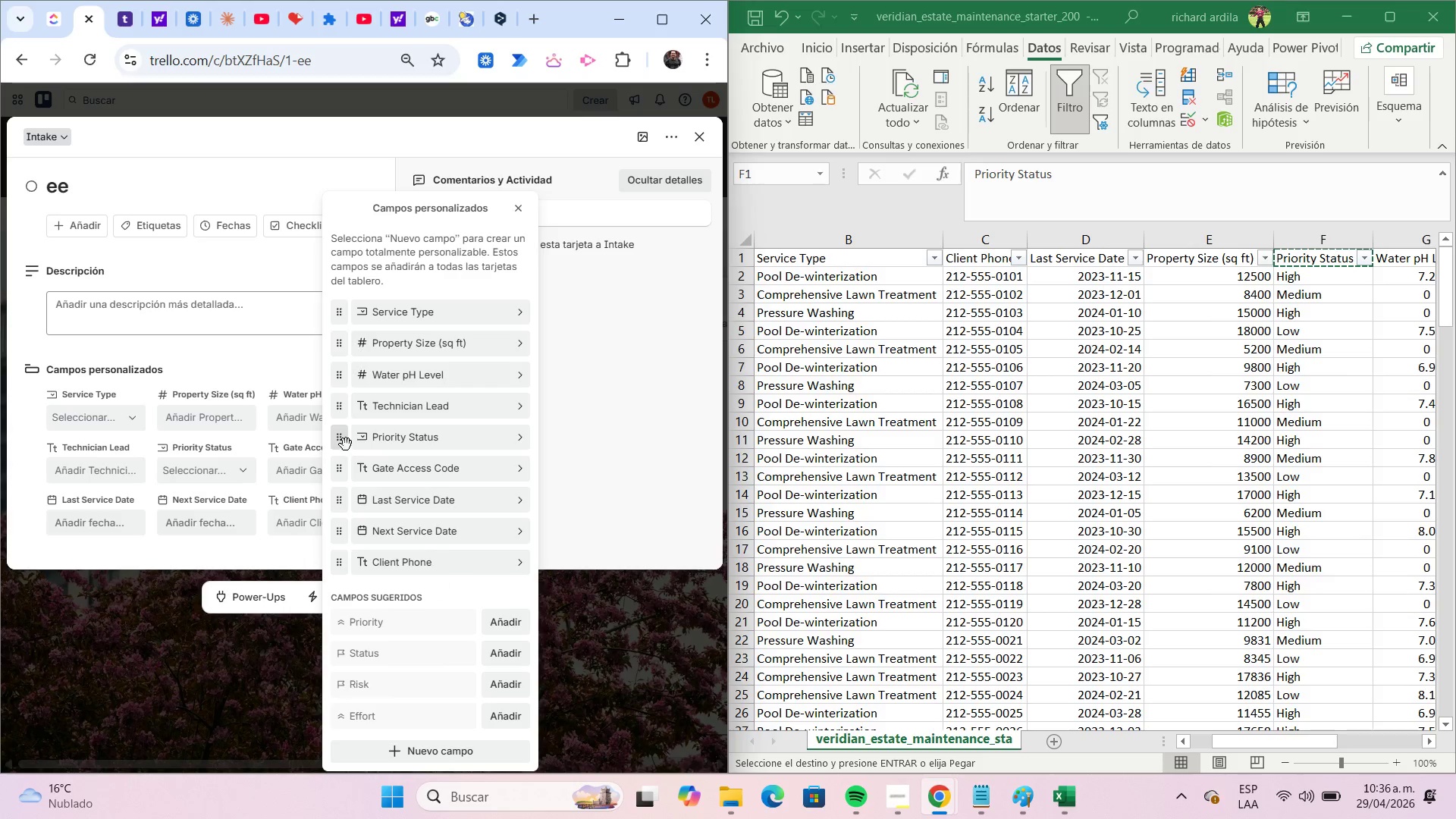 
left_click([343, 441])
 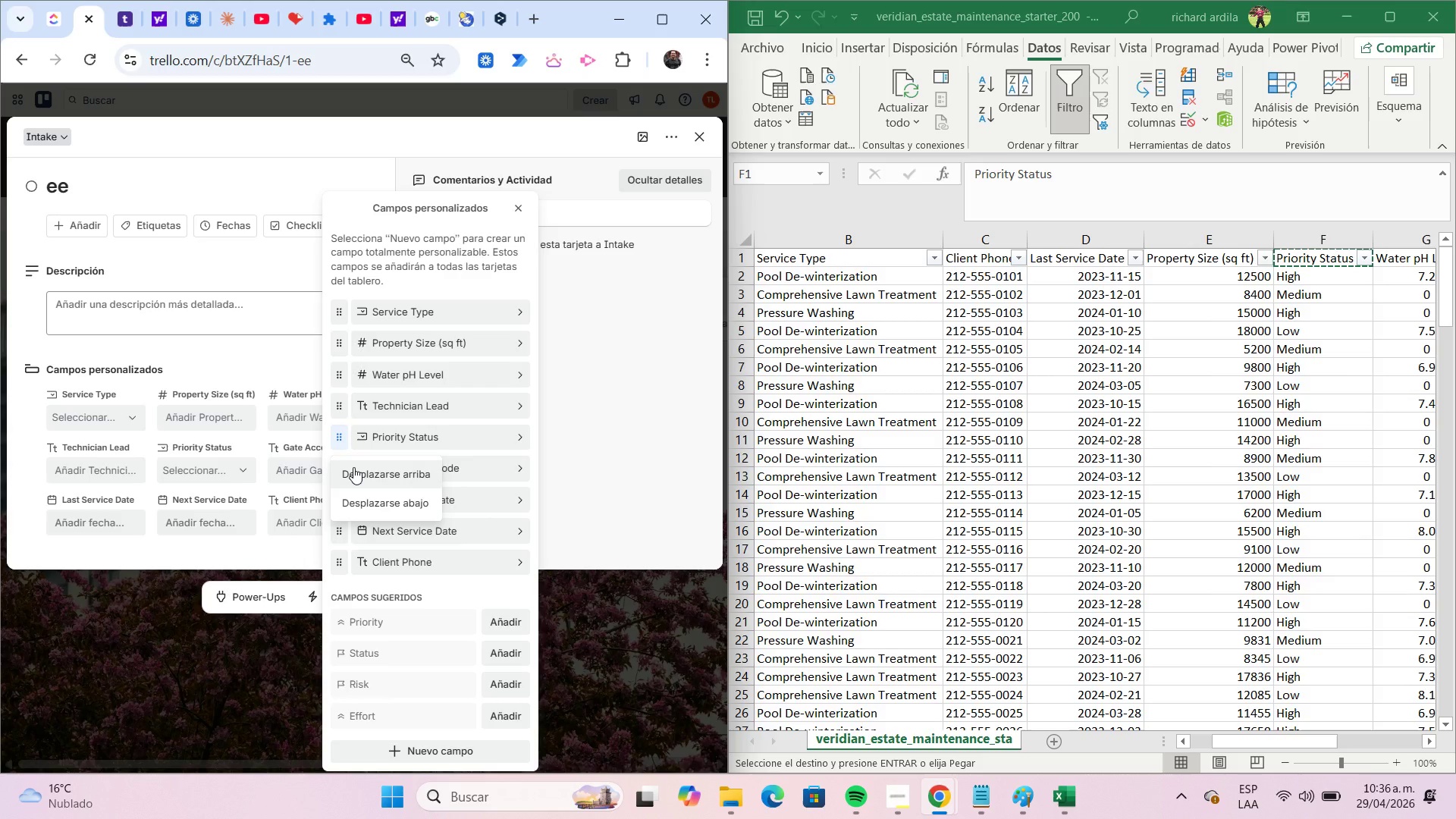 
left_click([353, 467])
 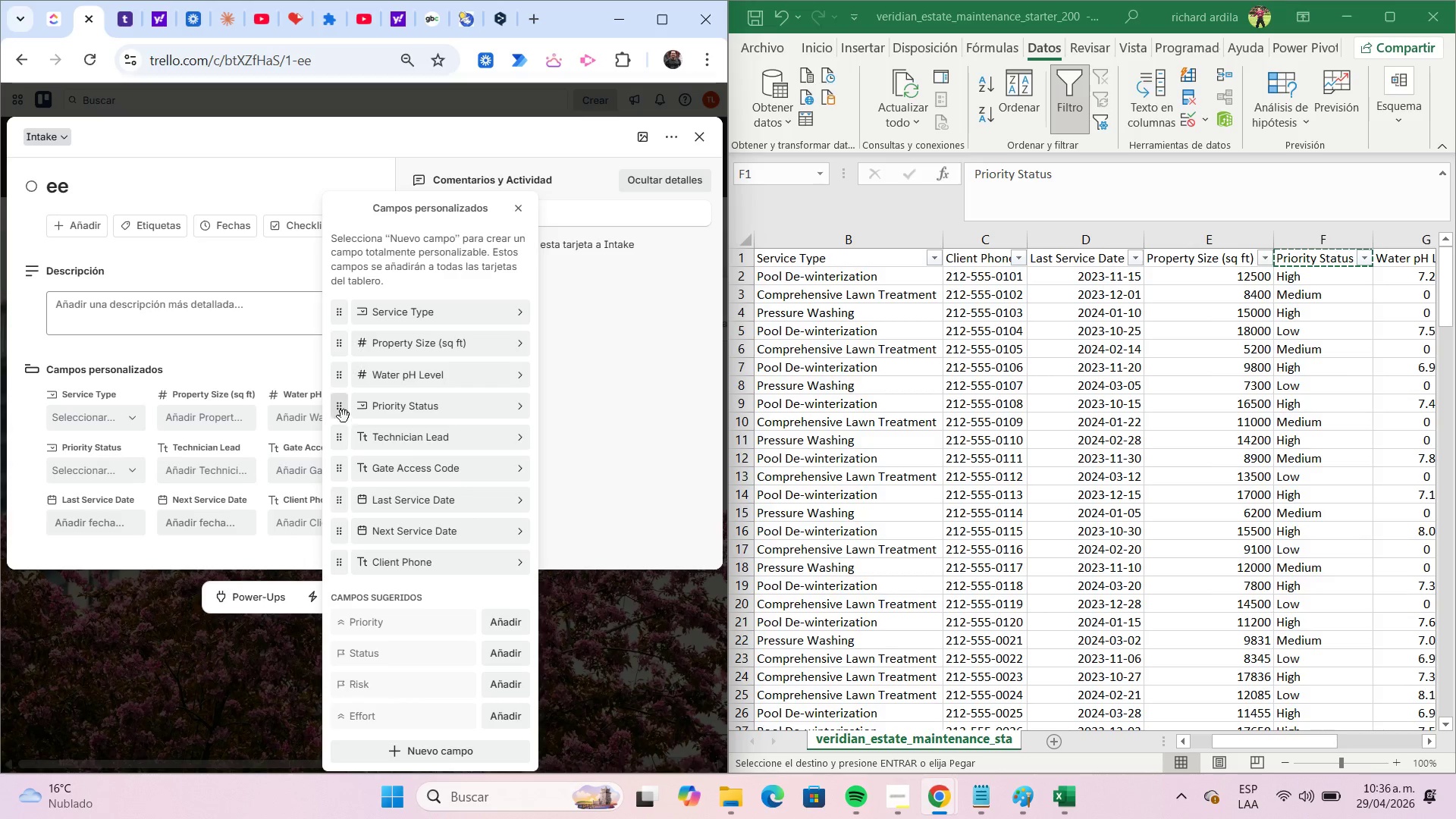 
left_click([344, 414])
 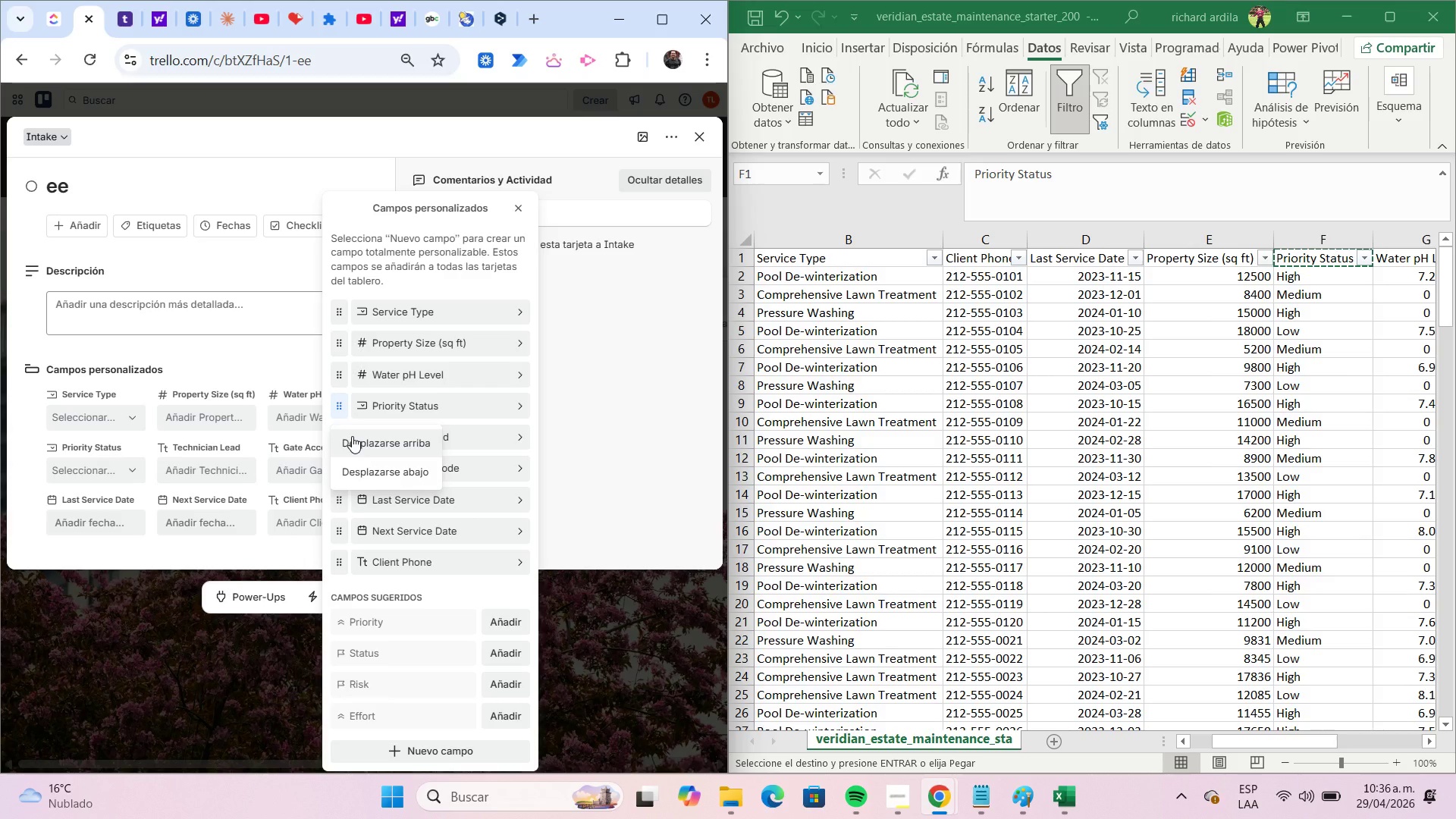 
left_click([352, 436])
 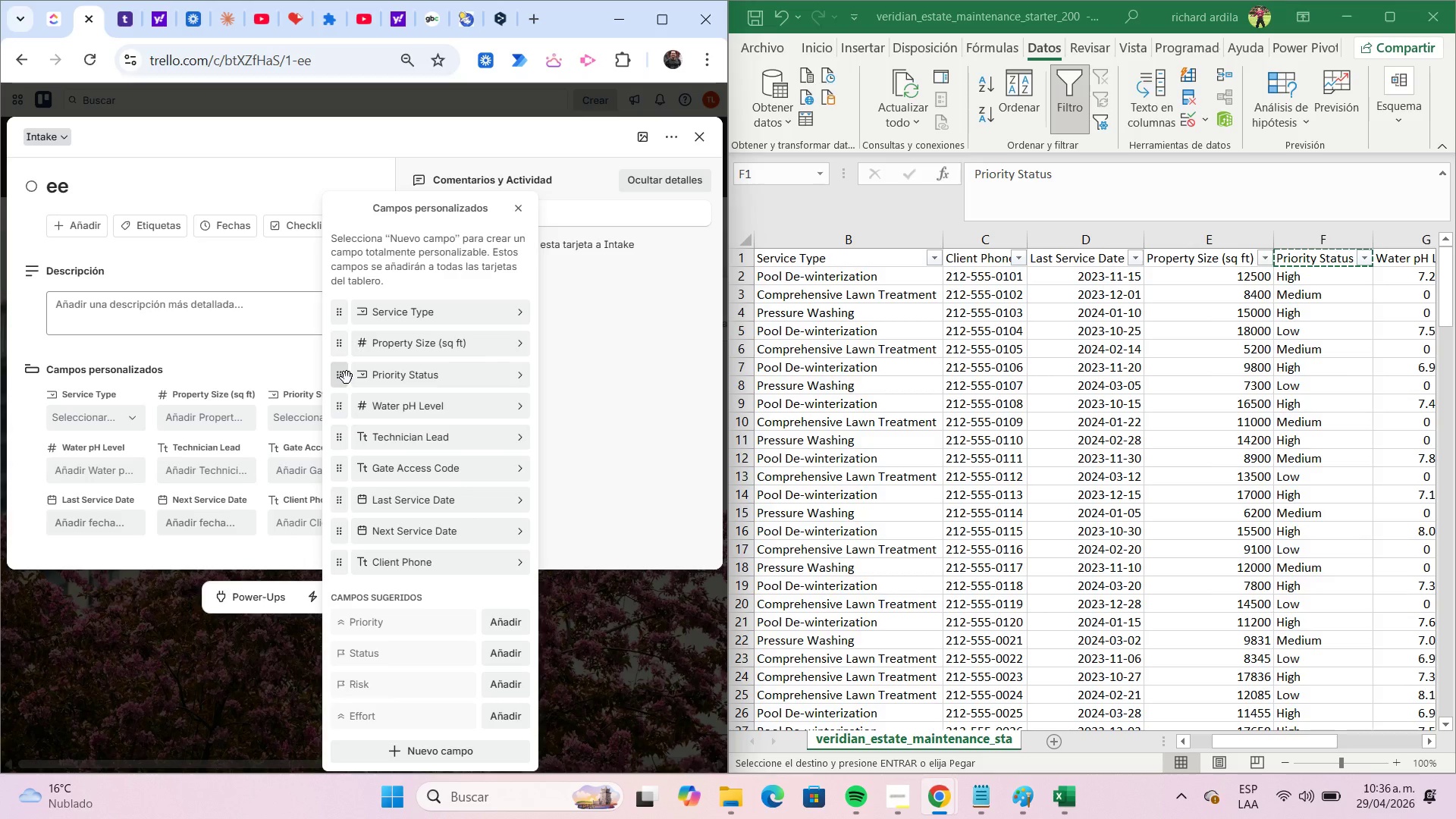 
left_click([346, 378])
 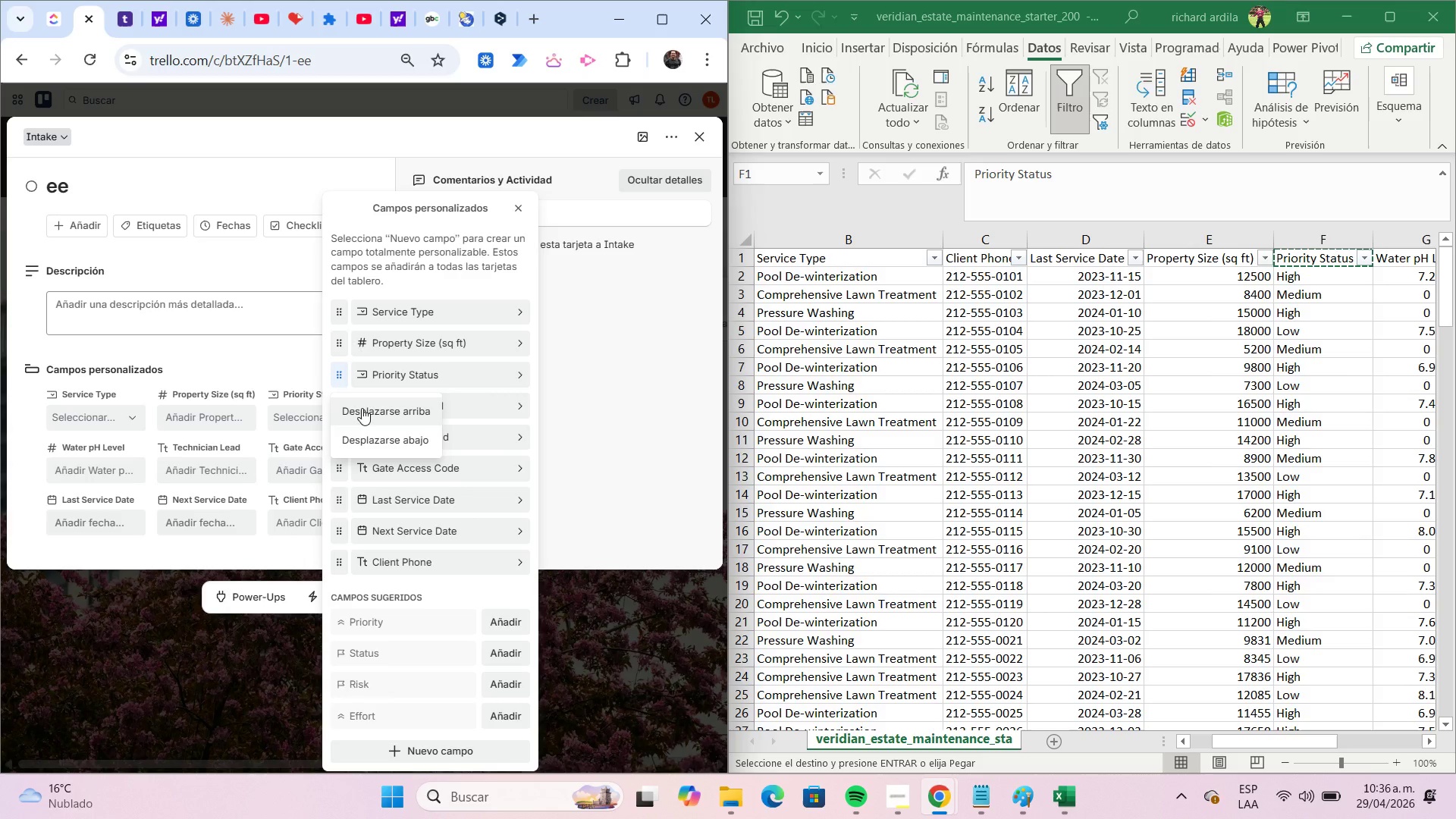 
left_click([362, 408])
 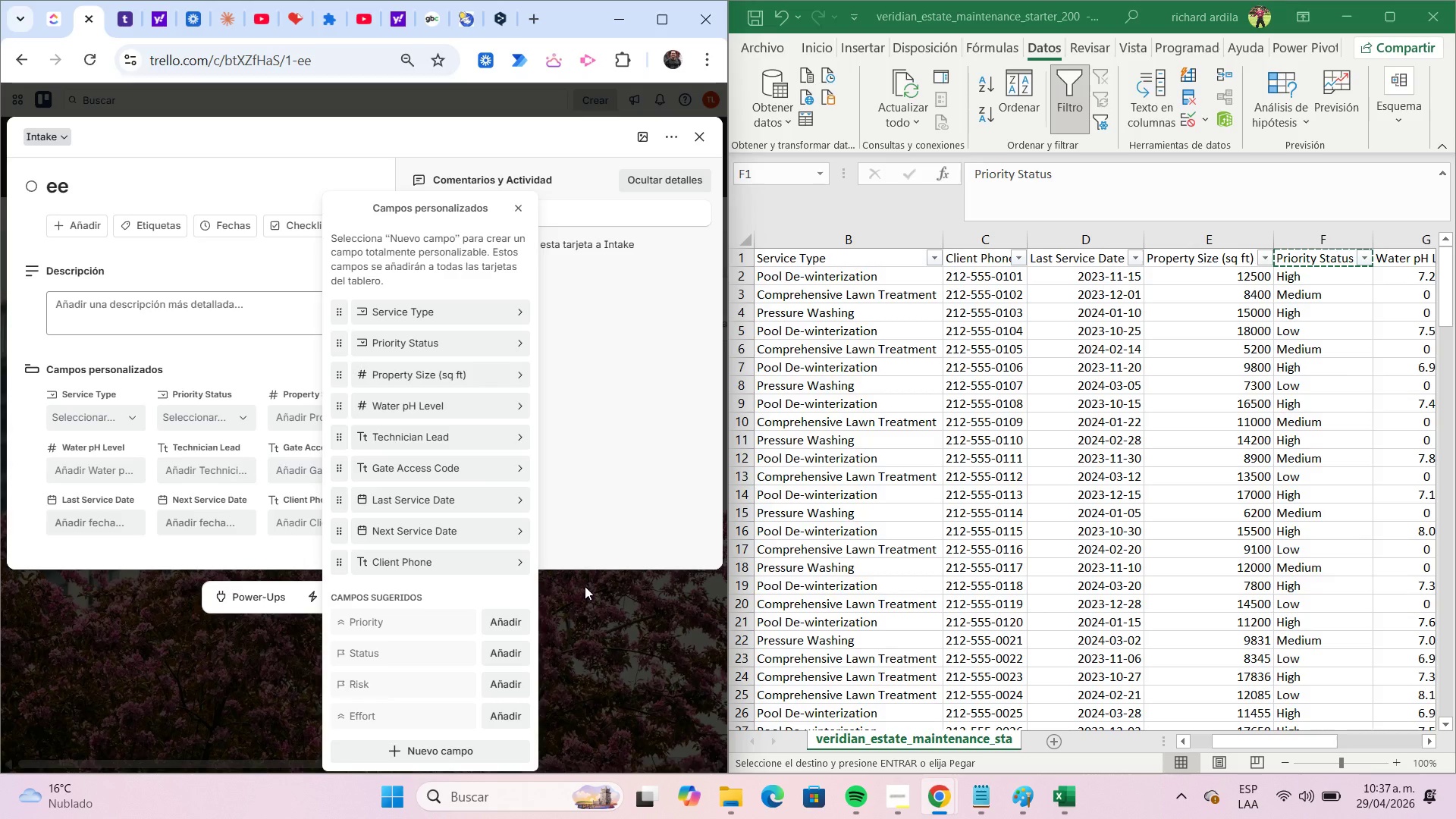 
wait(59.28)
 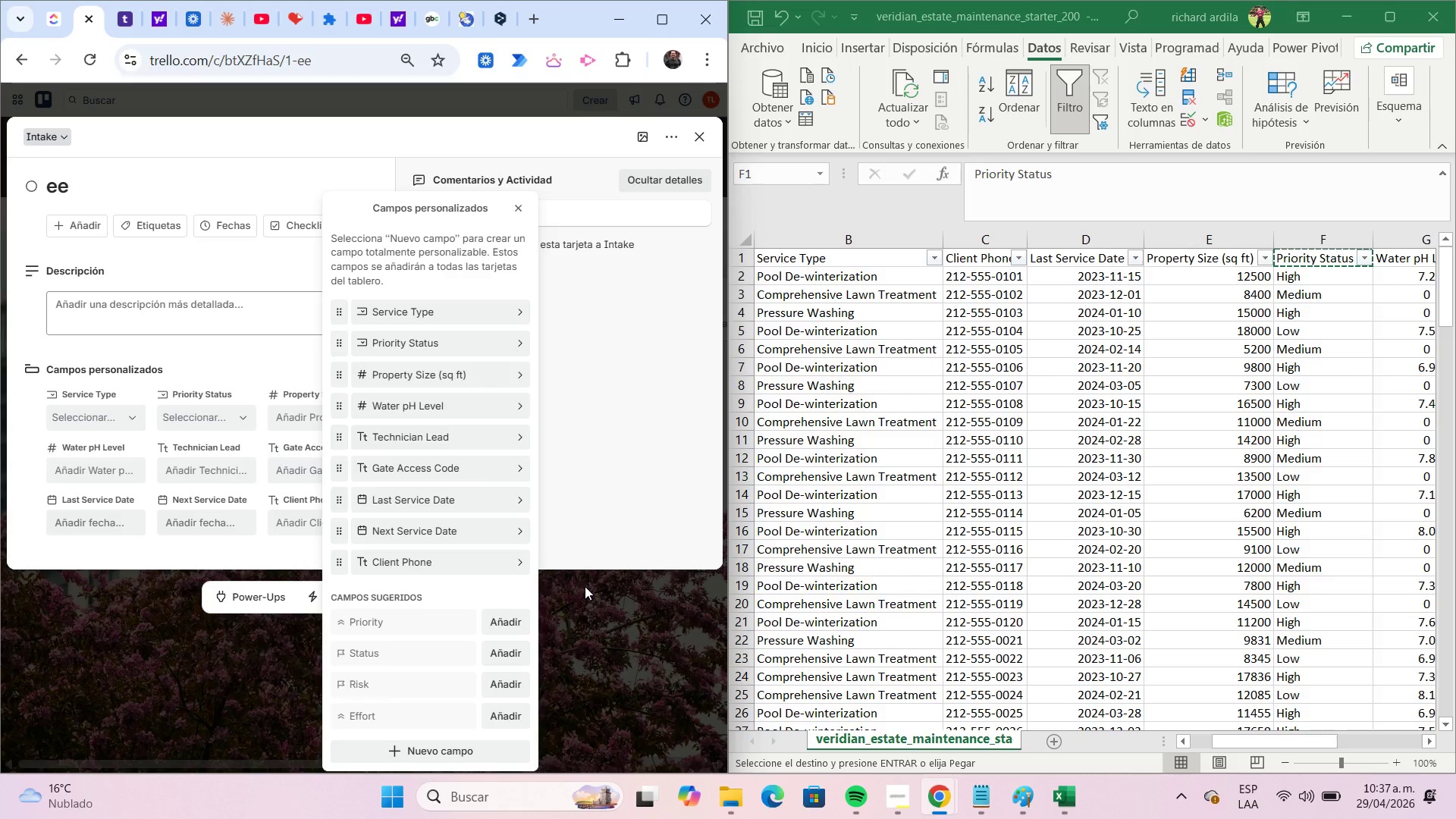 
left_click([1349, 22])